 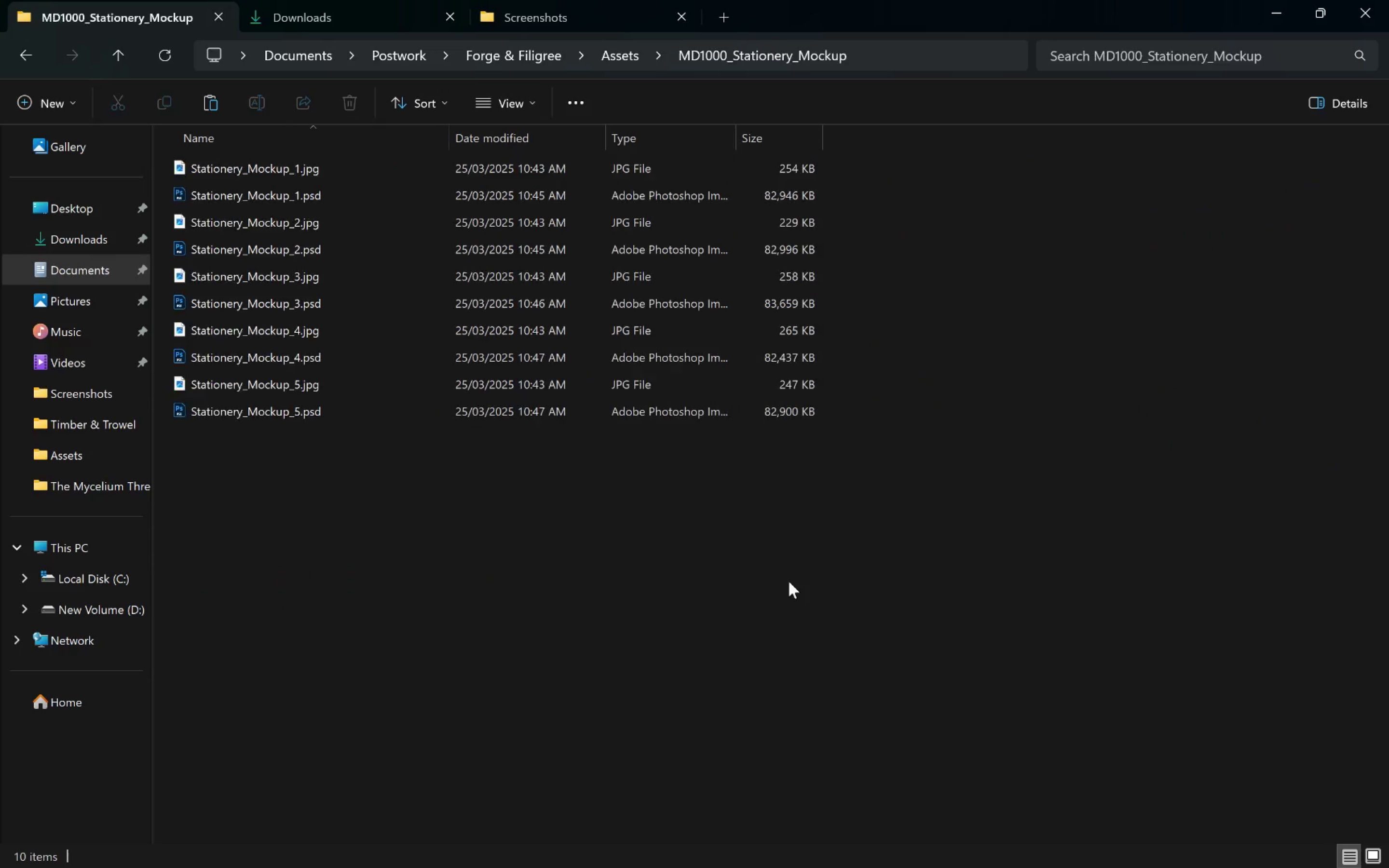 
left_click([512, 93])
 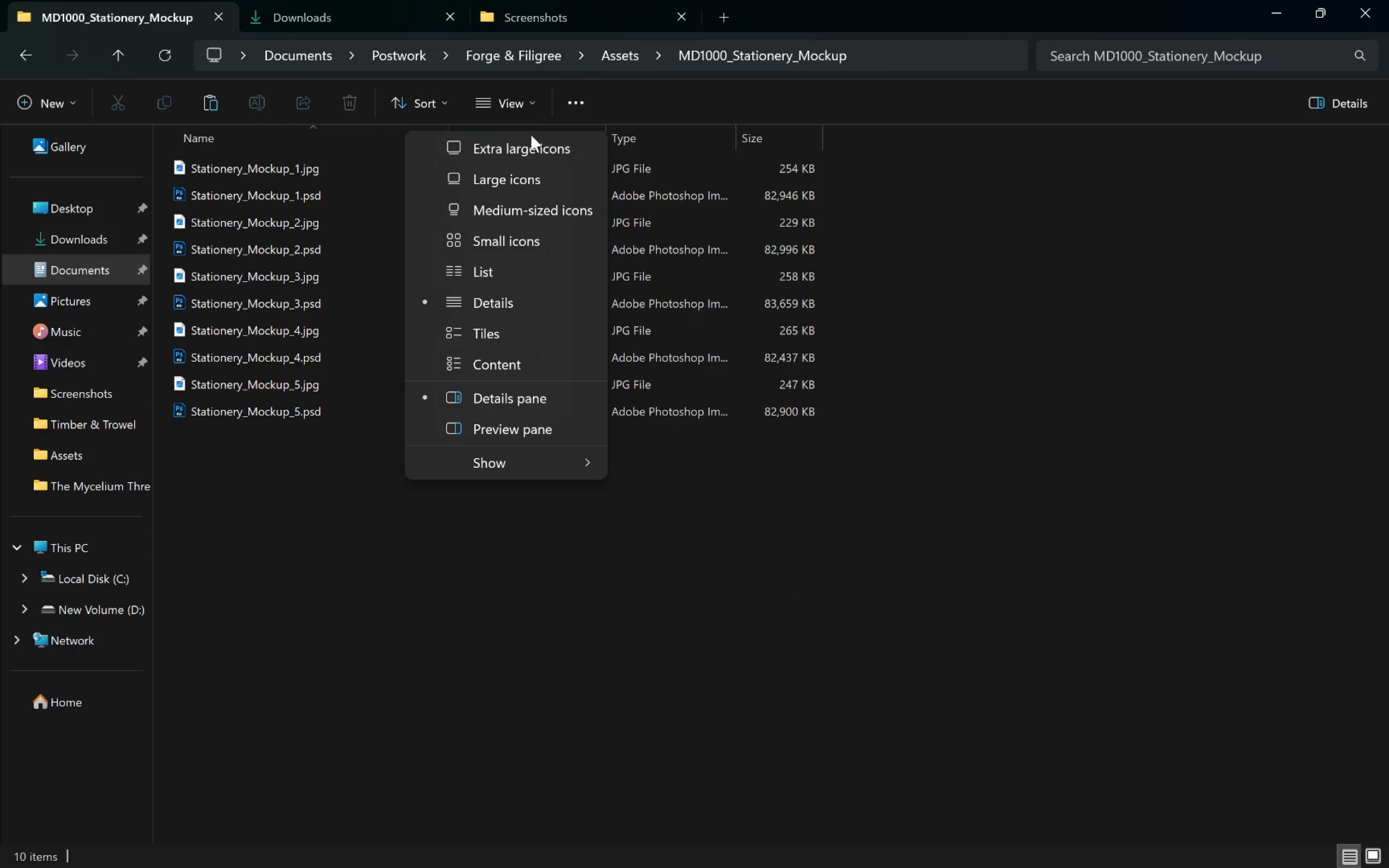 
double_click([534, 144])
 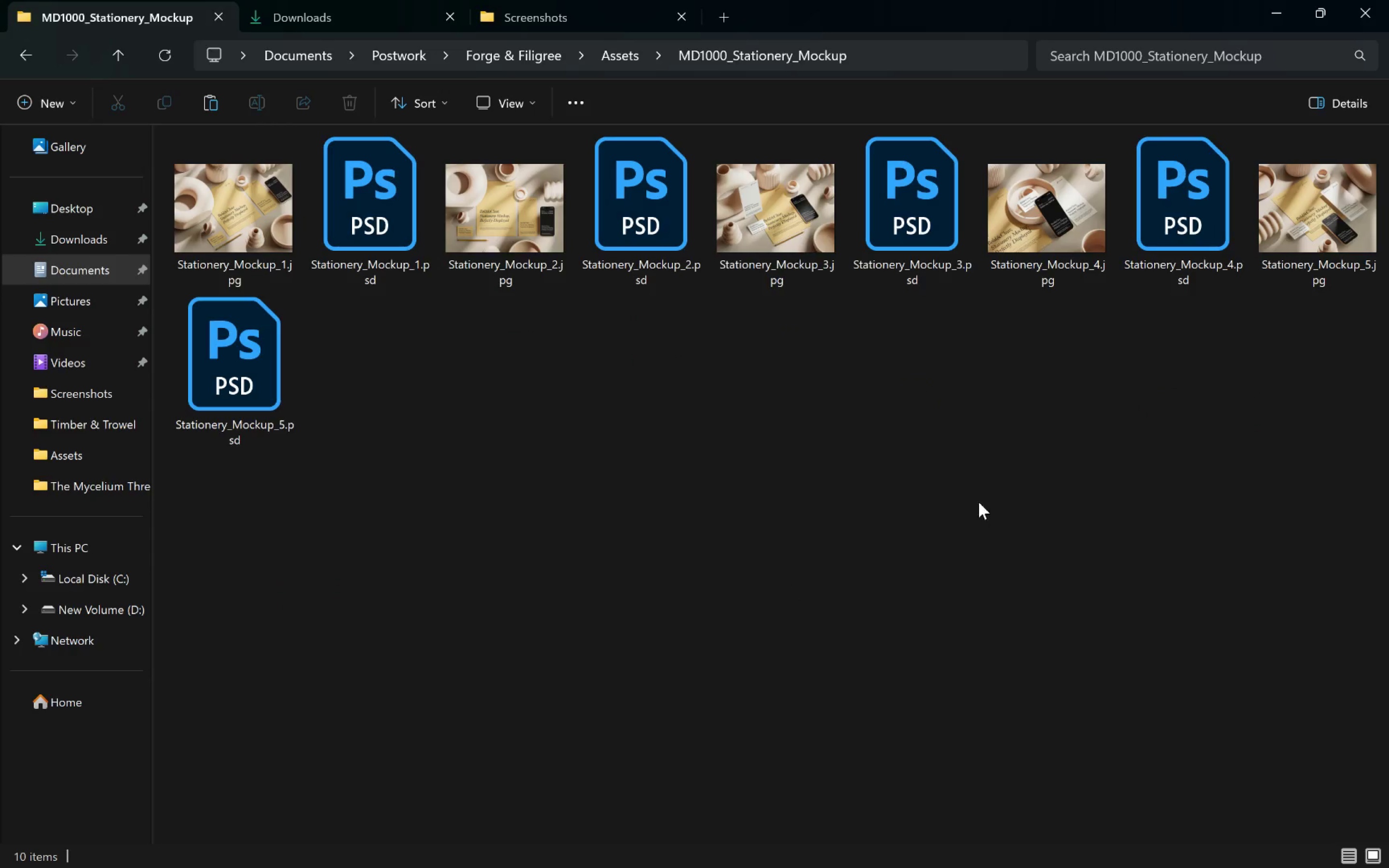 
double_click([370, 223])
 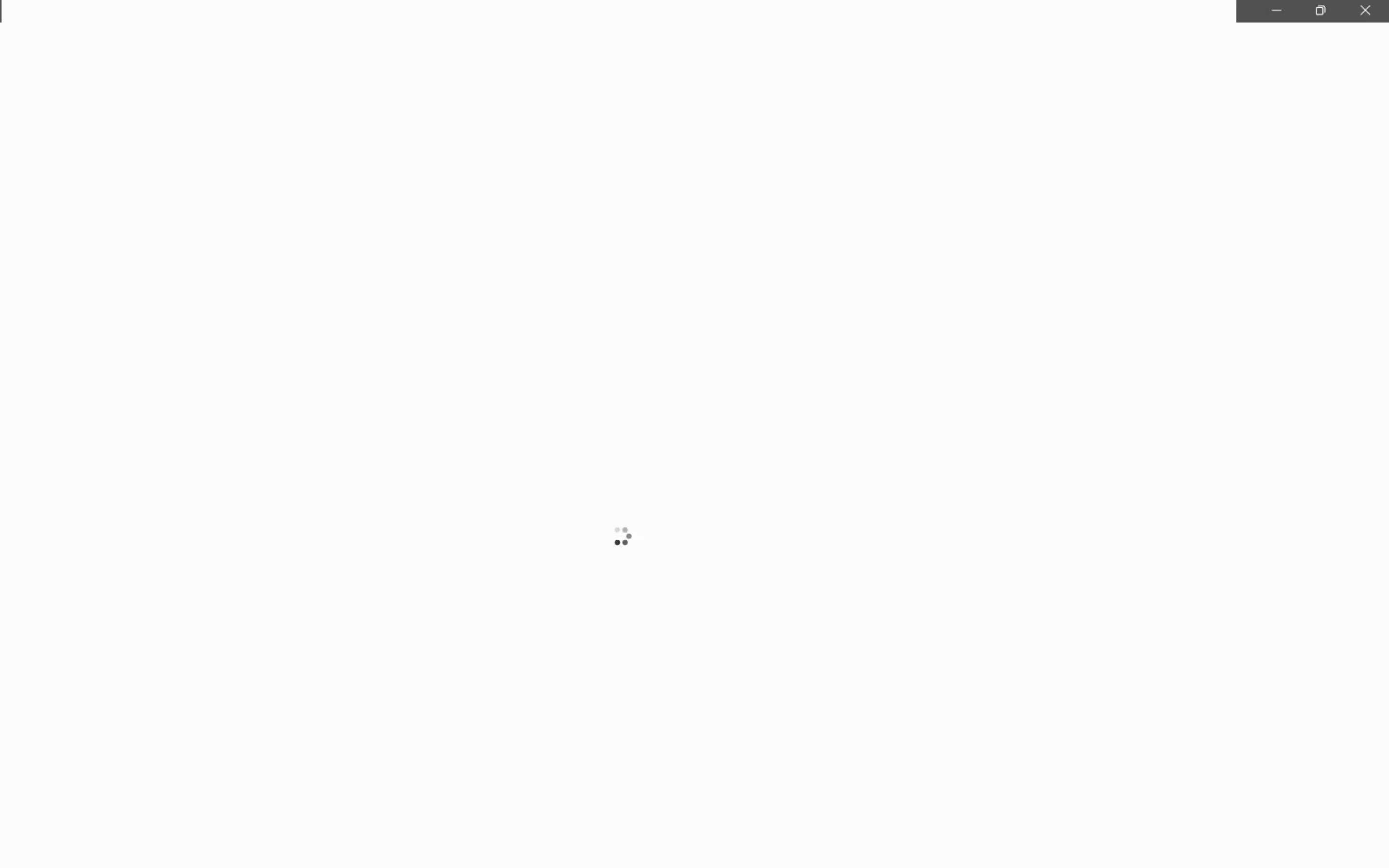 
wait(14.92)
 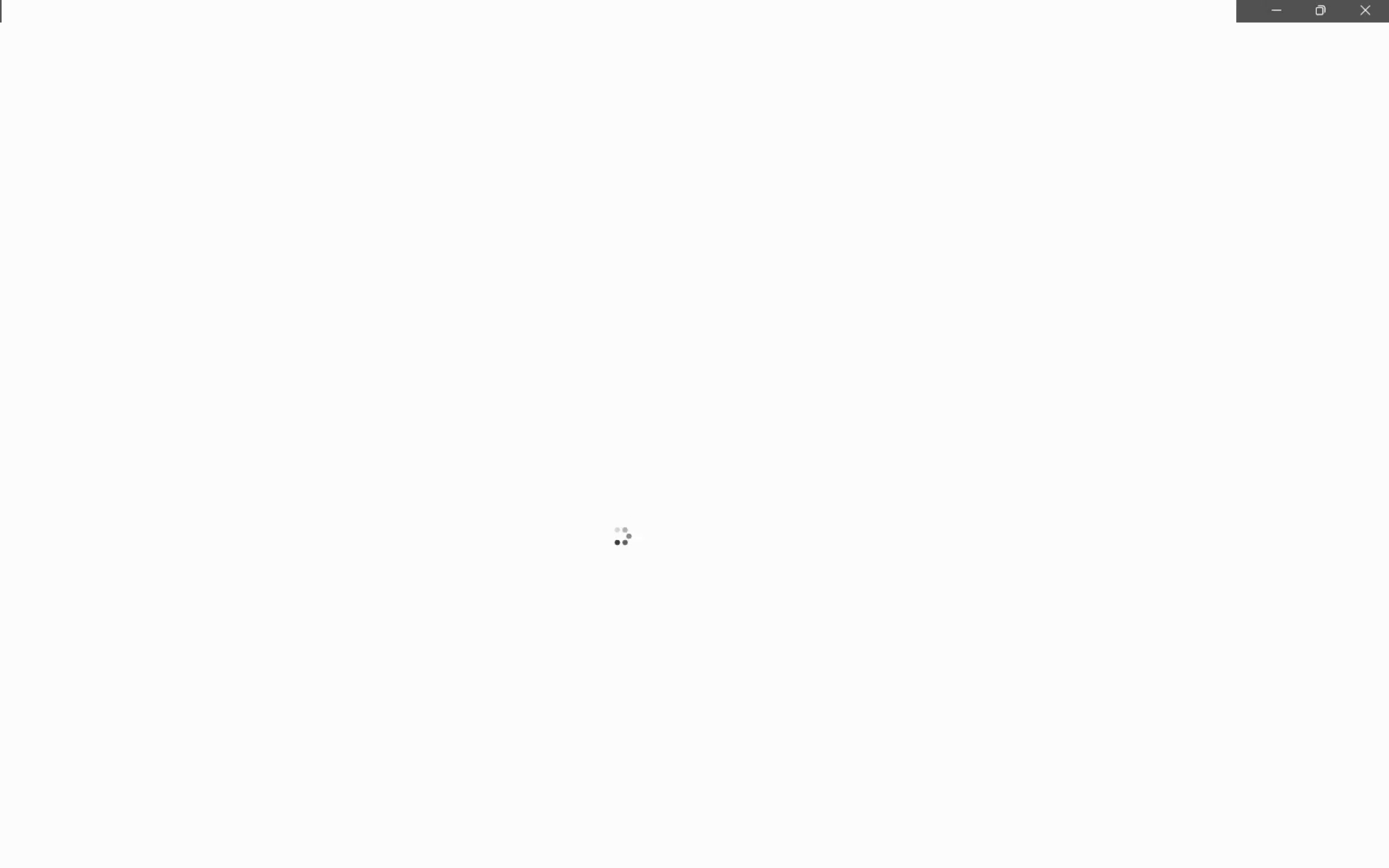 
left_click([1143, 422])
 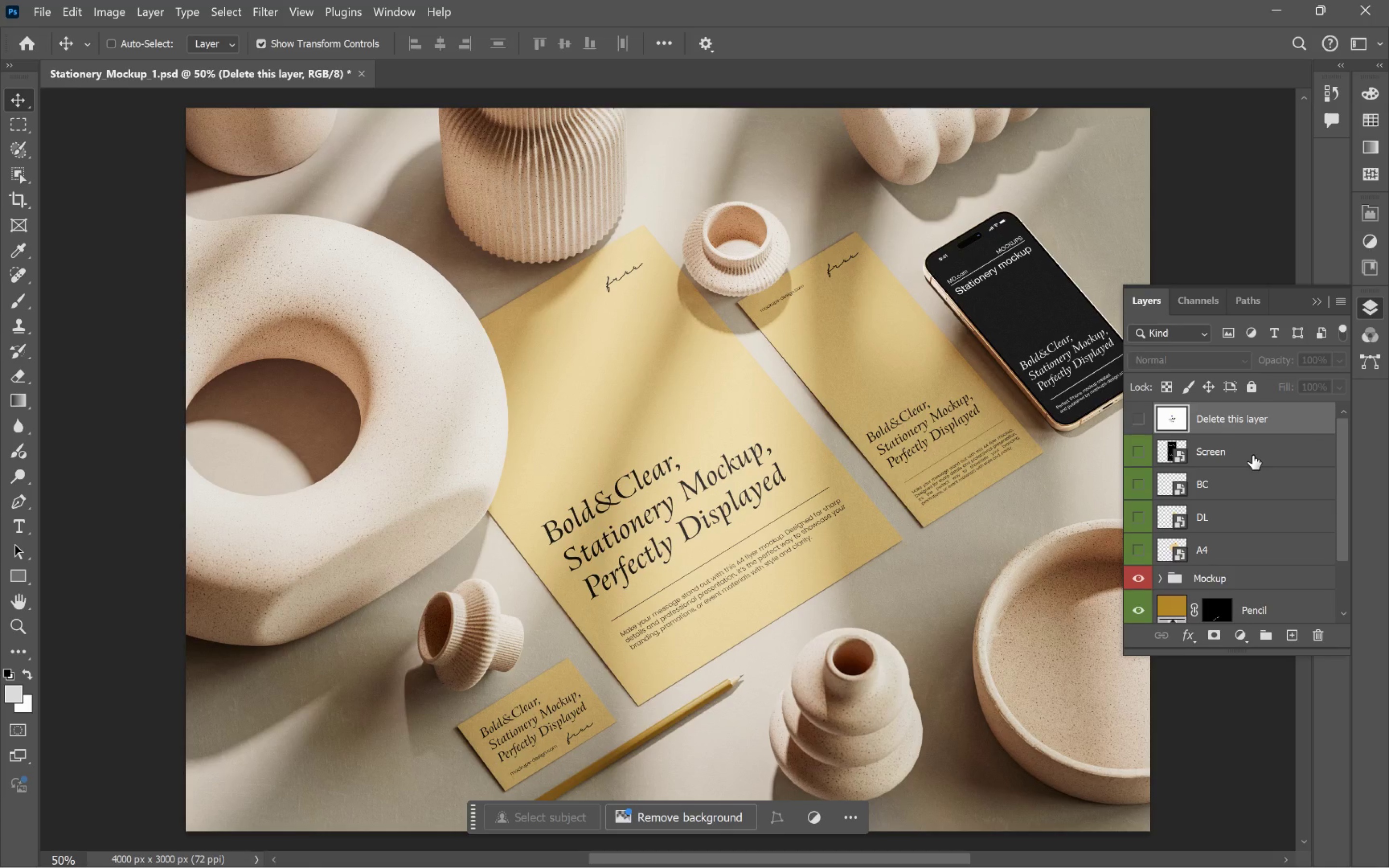 
left_click([1254, 453])
 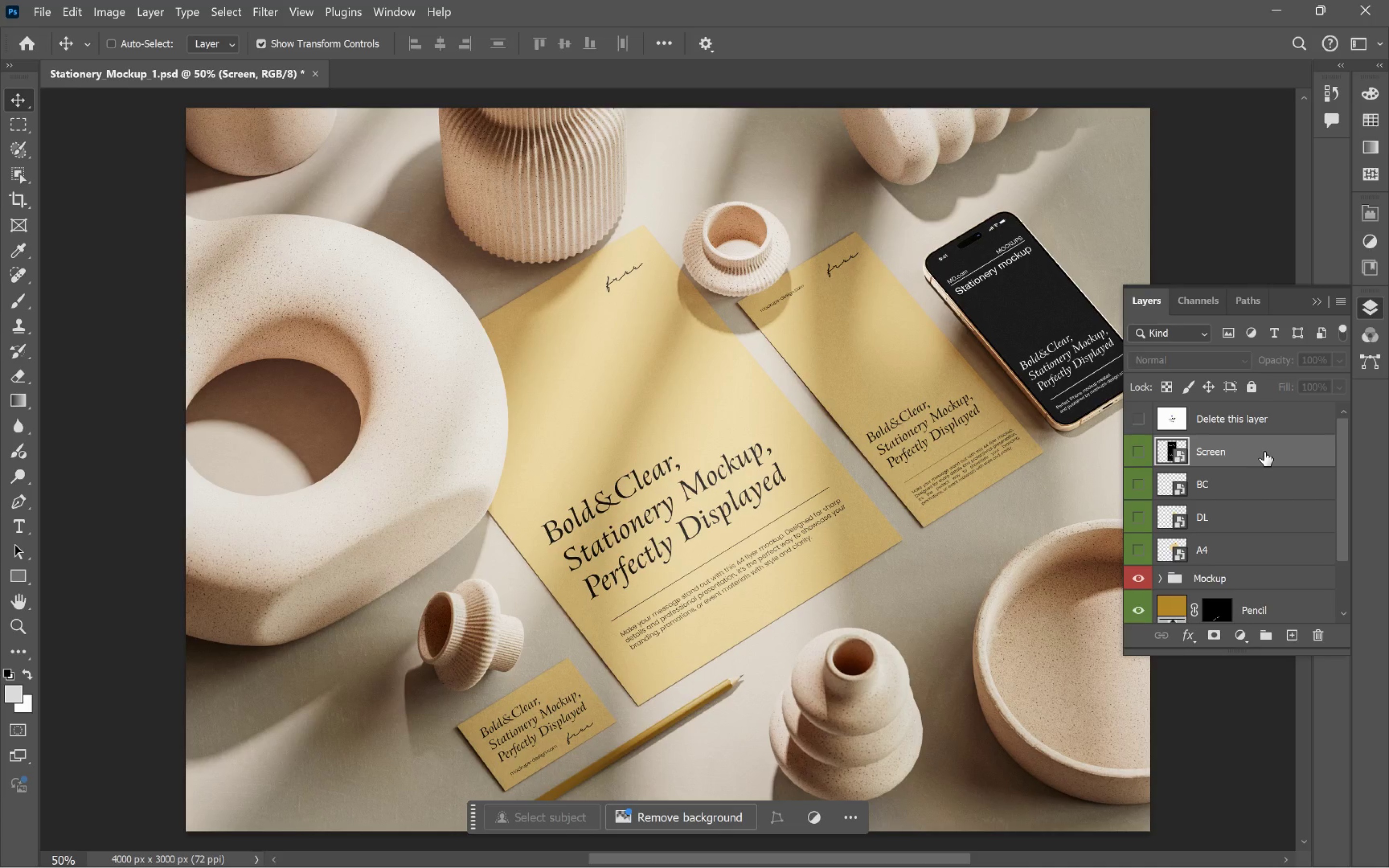 
mouse_move([1282, 469])
 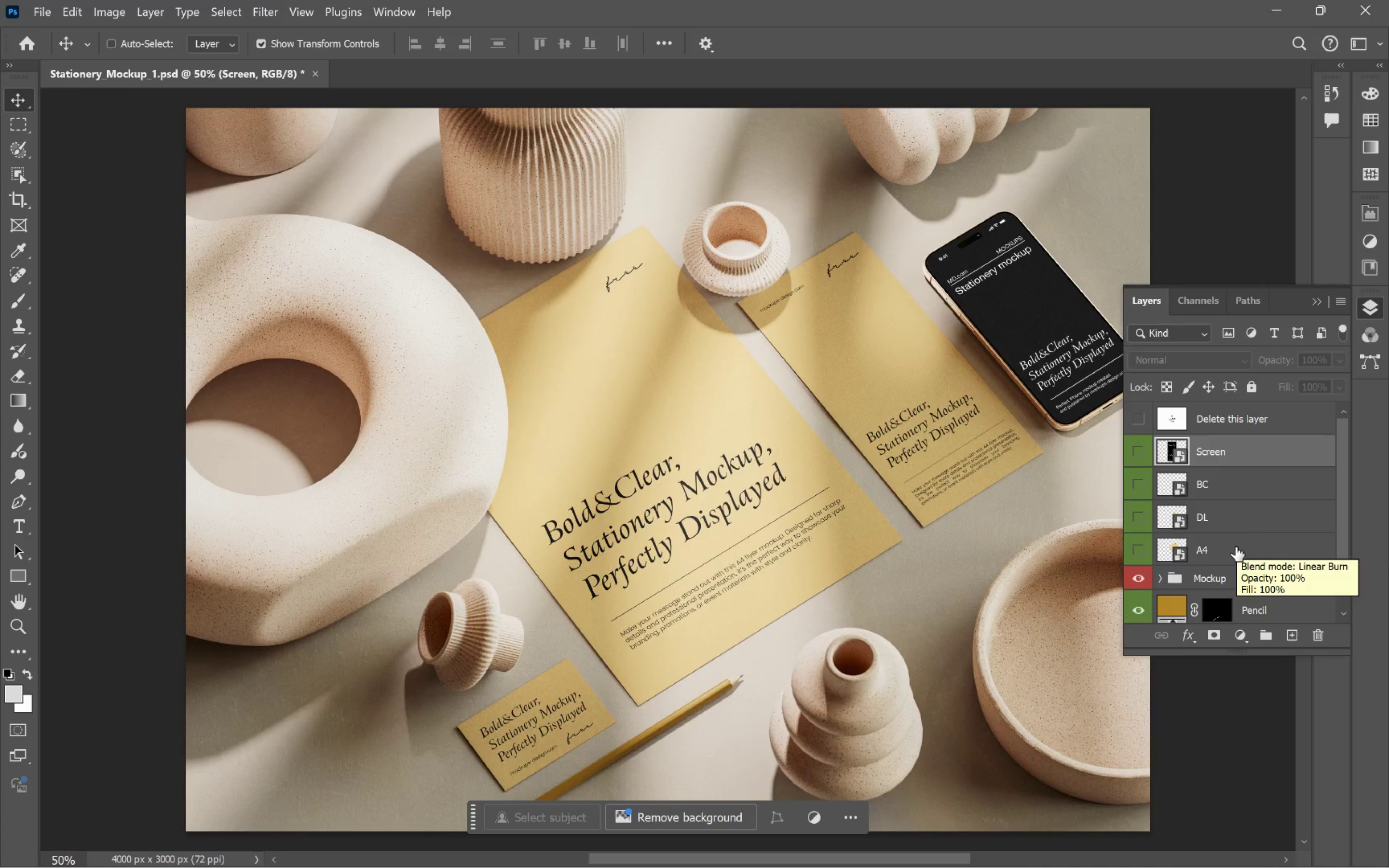 
left_click([1217, 547])
 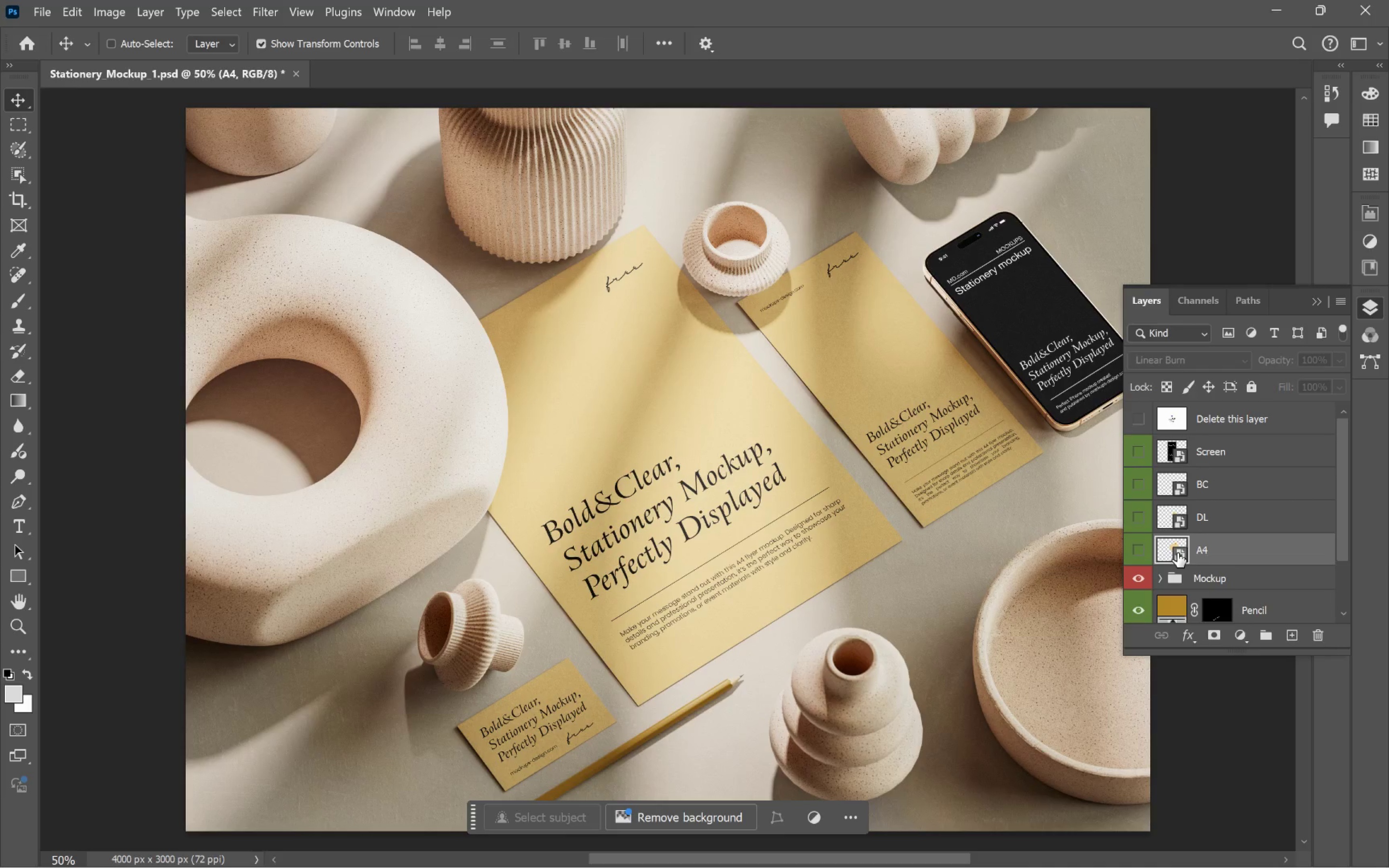 
double_click([1177, 553])
 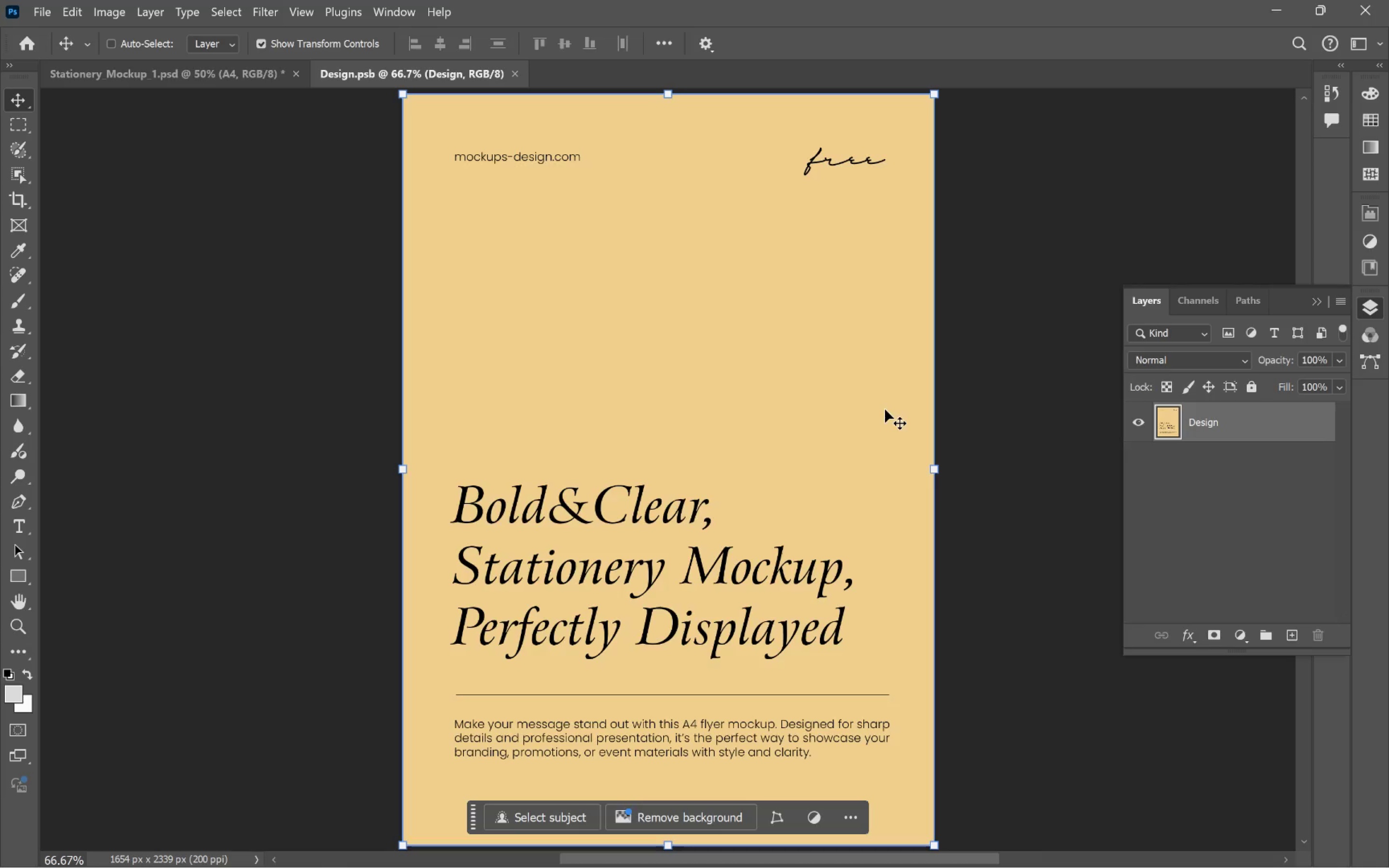 
key(Alt+Backspace)
 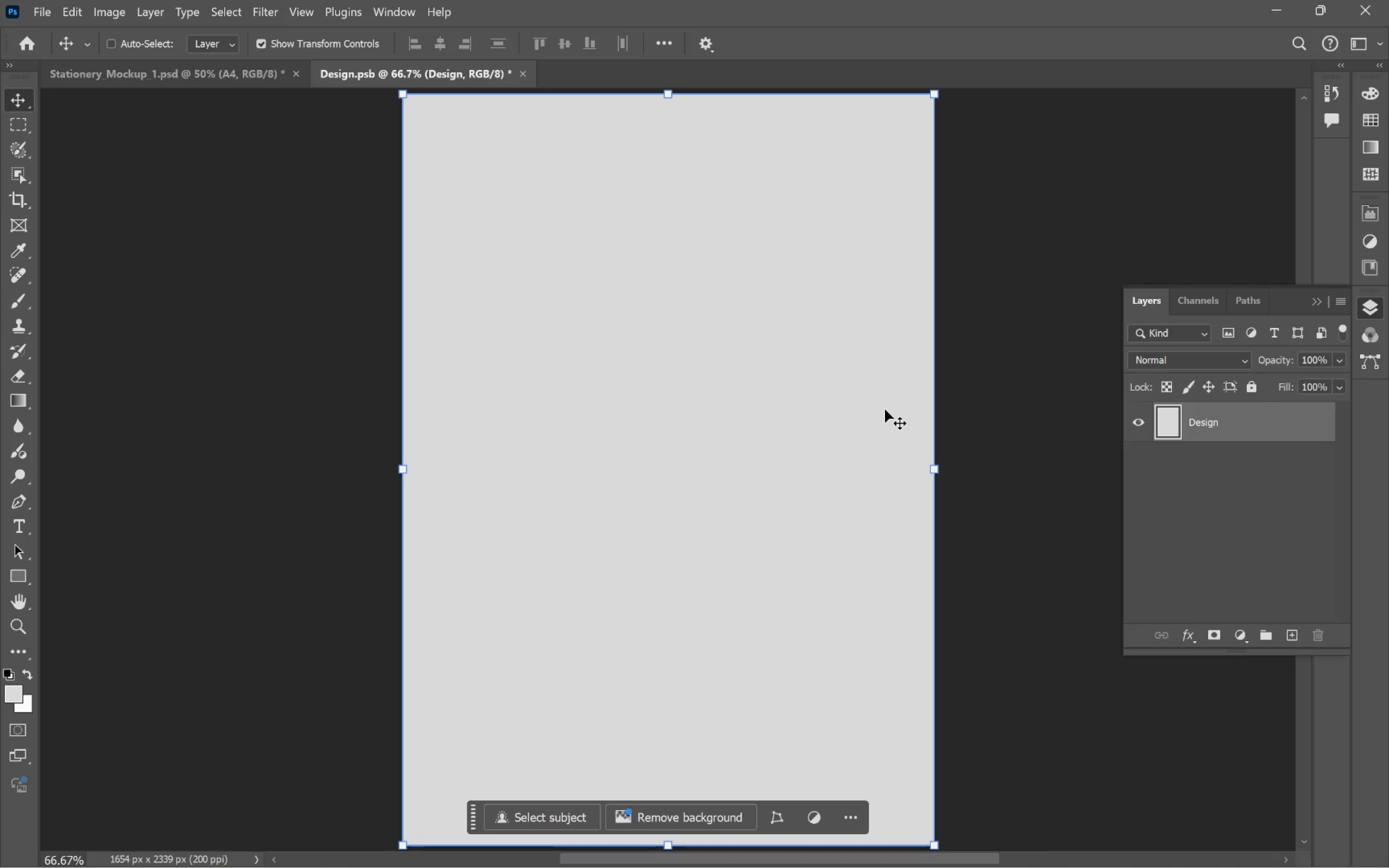 
key(Alt+Tab)
 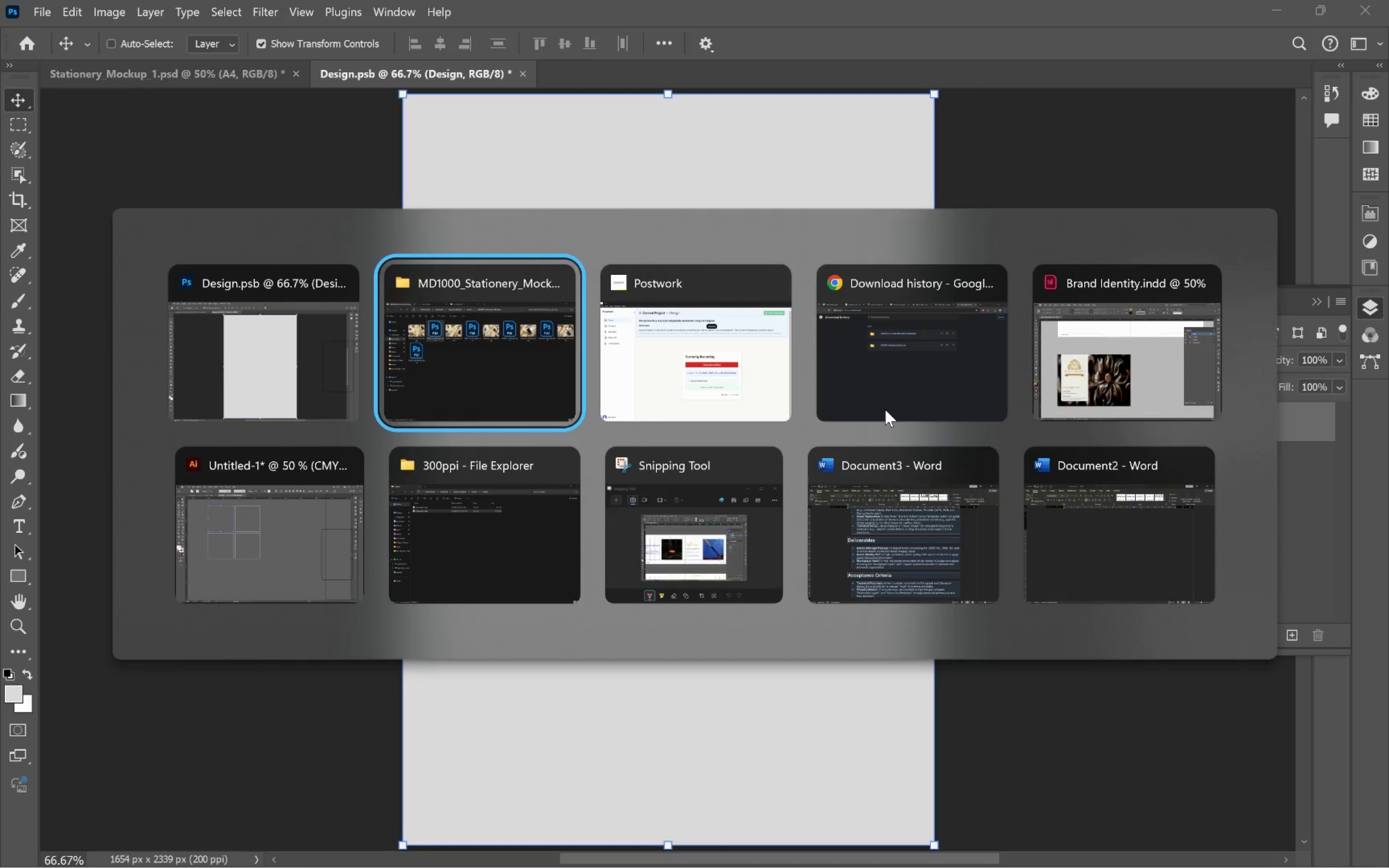 
key(Alt+Tab)
 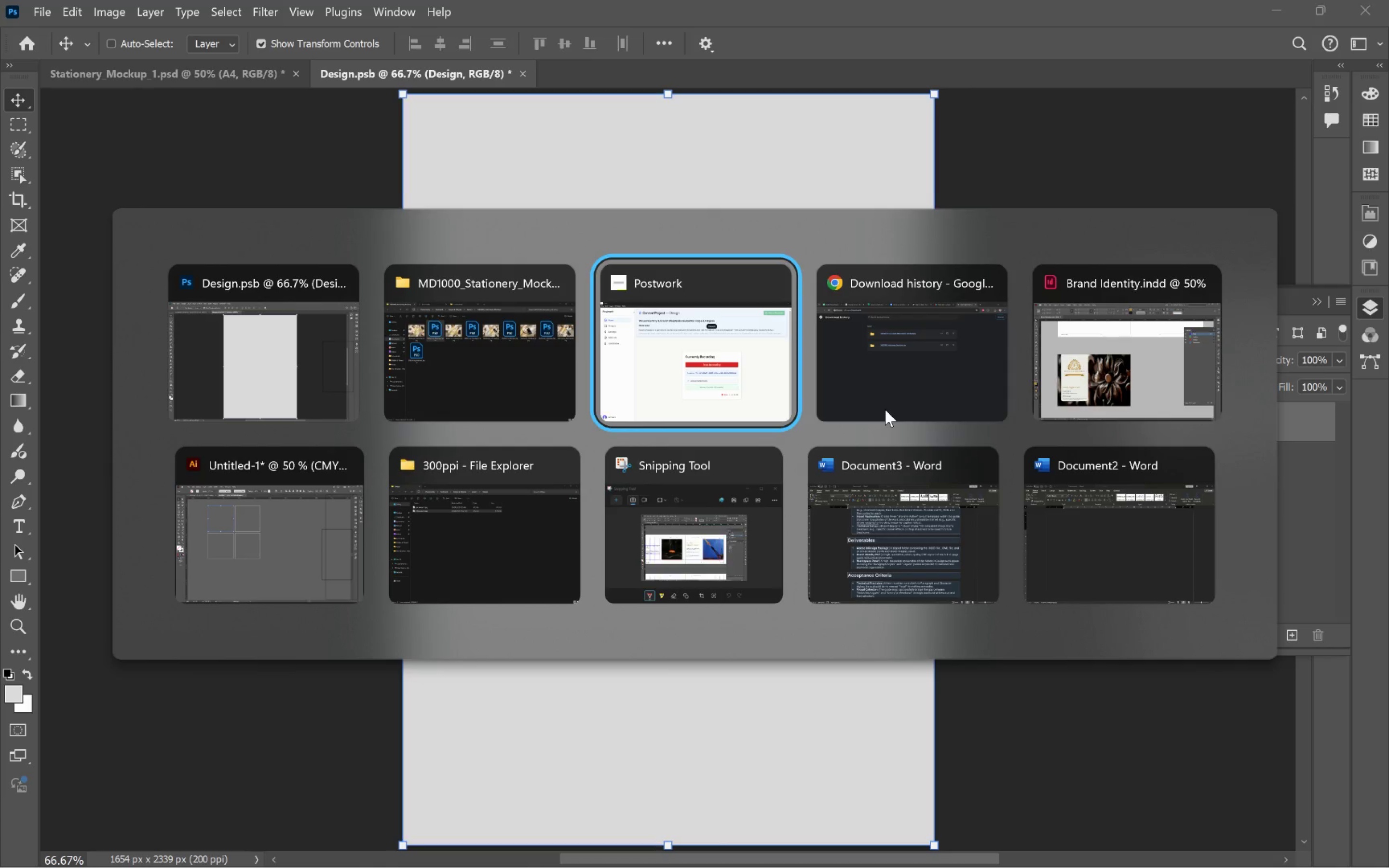 
key(Alt+Tab)
 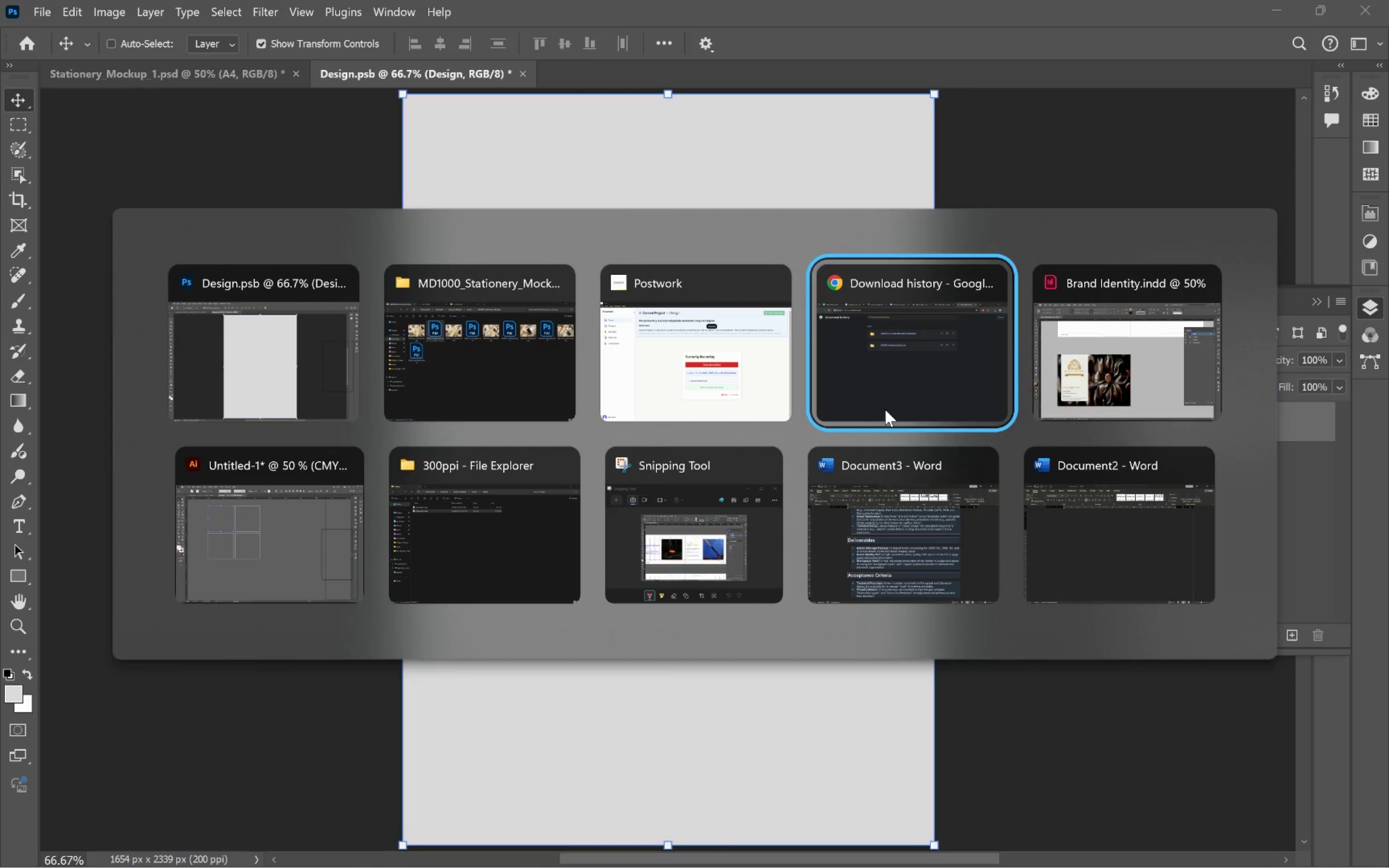 
key(Alt+Tab)
 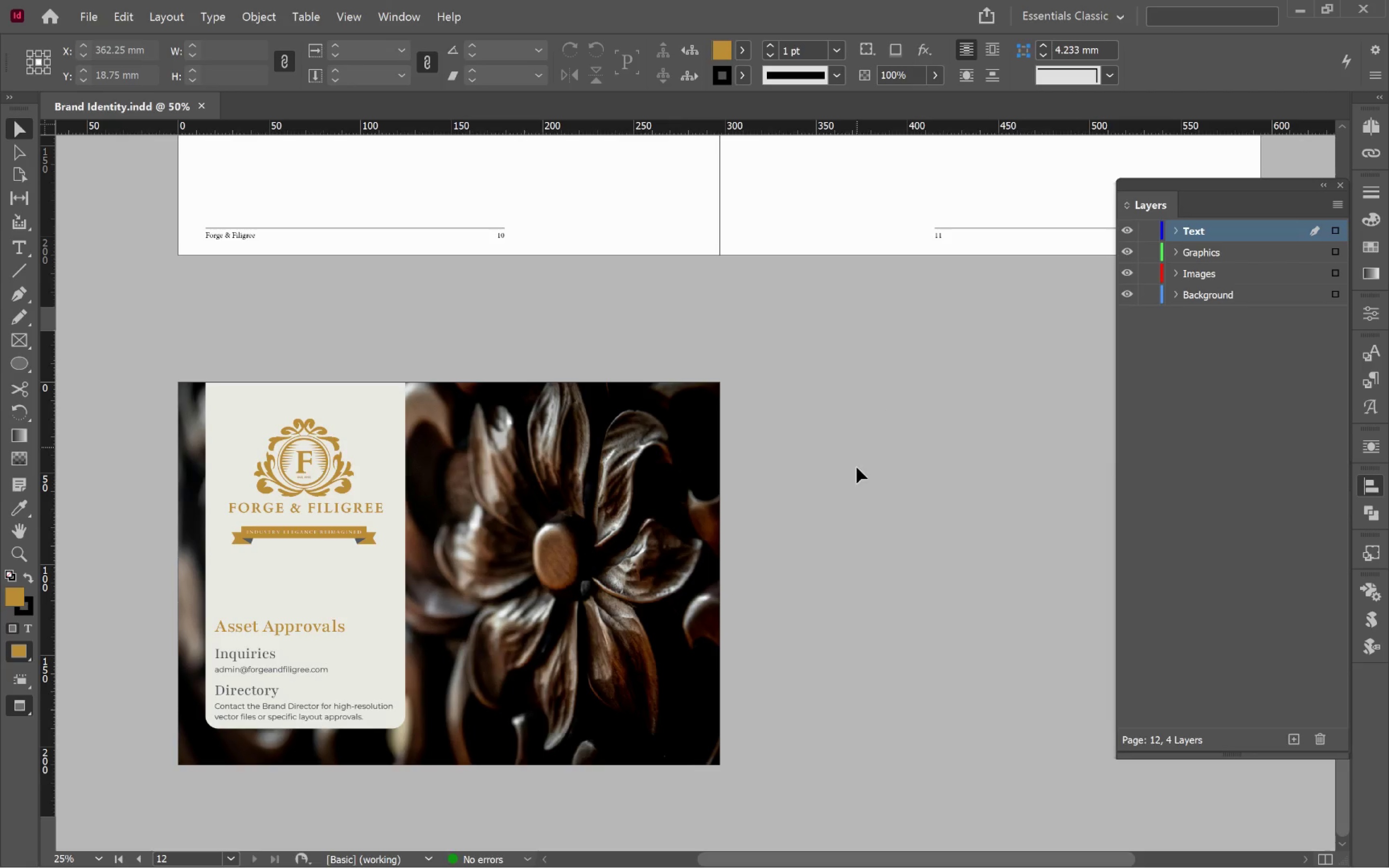 
scroll: coordinate [857, 468], scroll_direction: up, amount: 24.0
 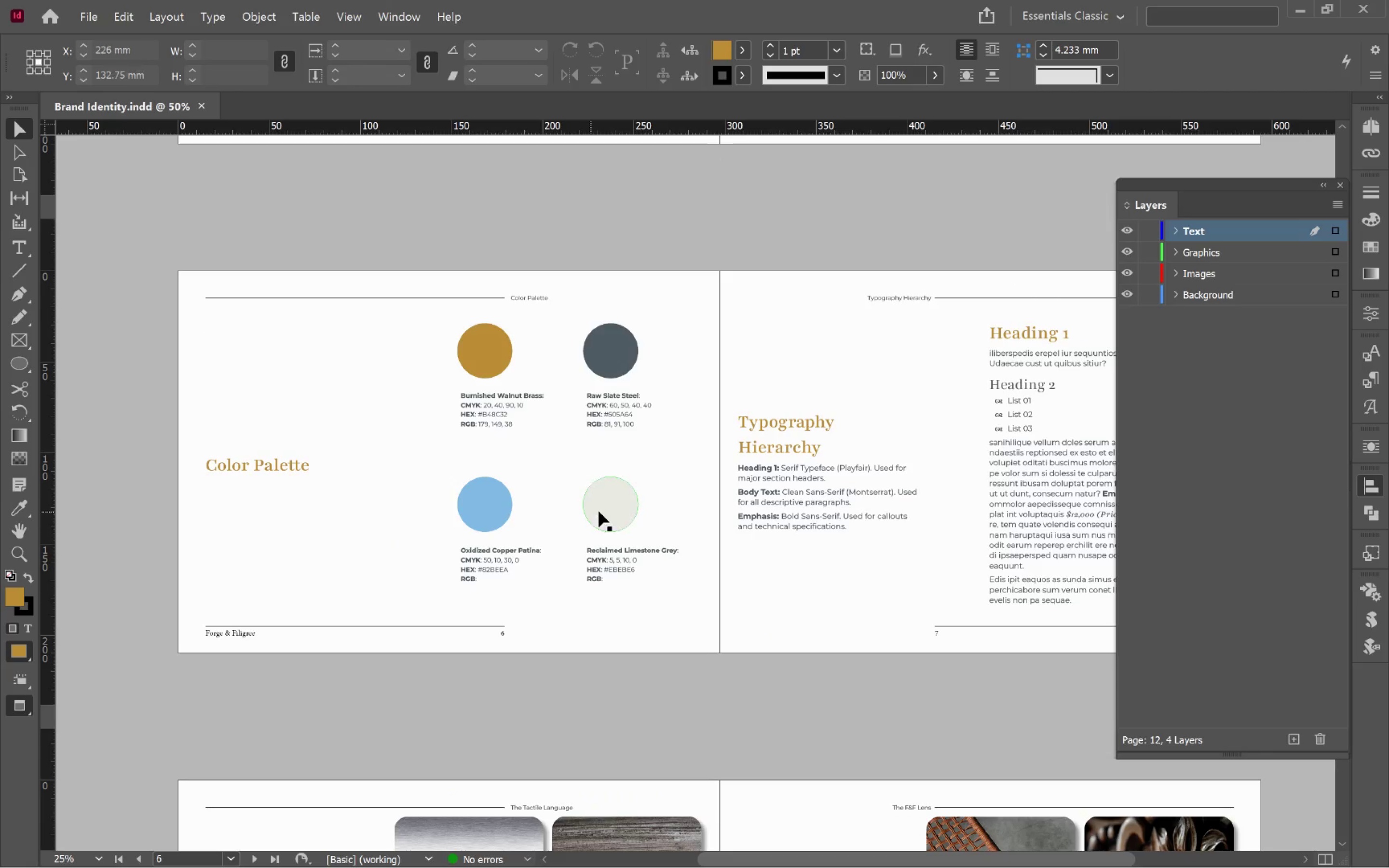 
left_click([599, 510])
 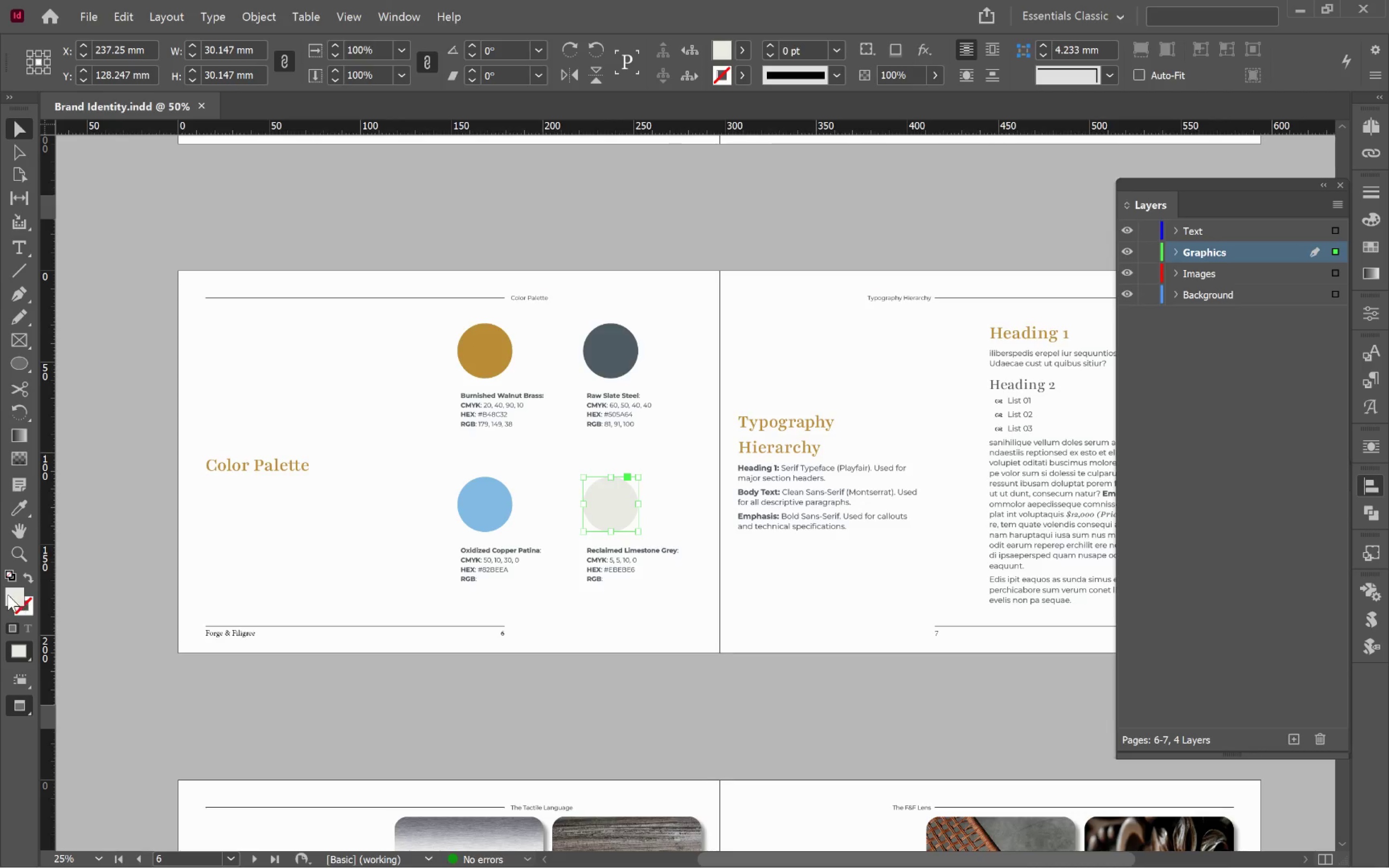 
double_click([8, 595])
 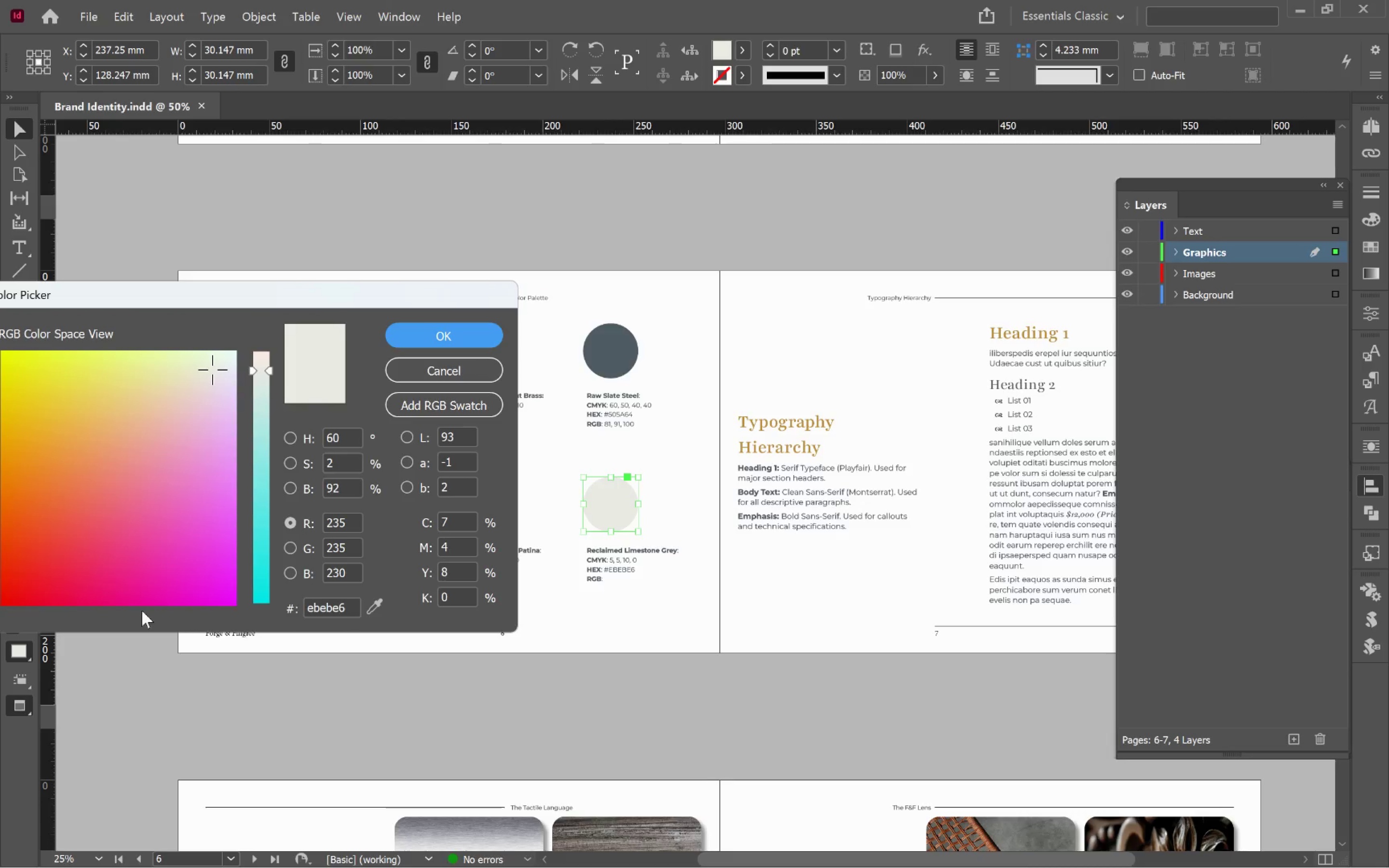 
hold_key(key=ControlLeft, duration=0.86)
 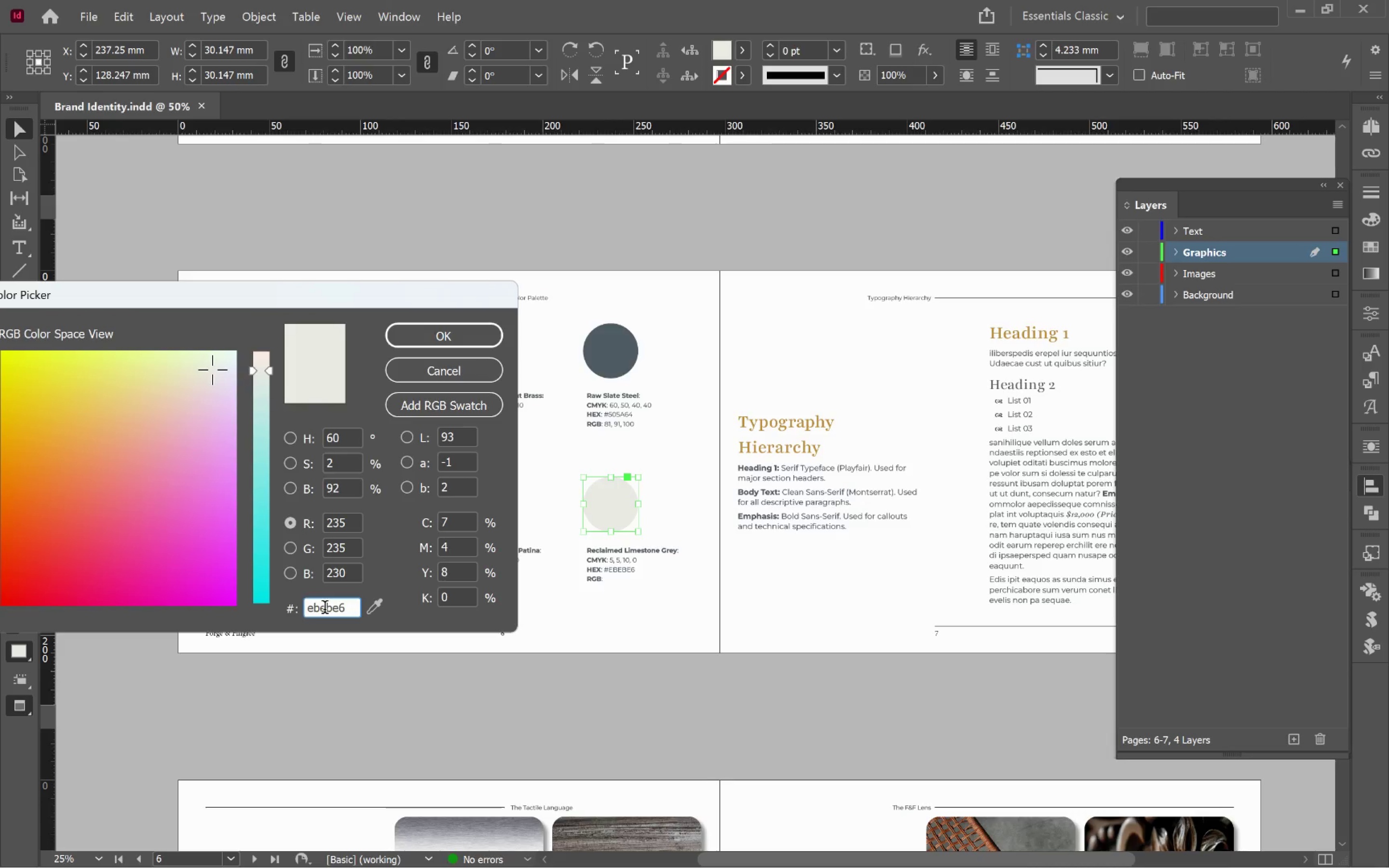 
key(Control+A)